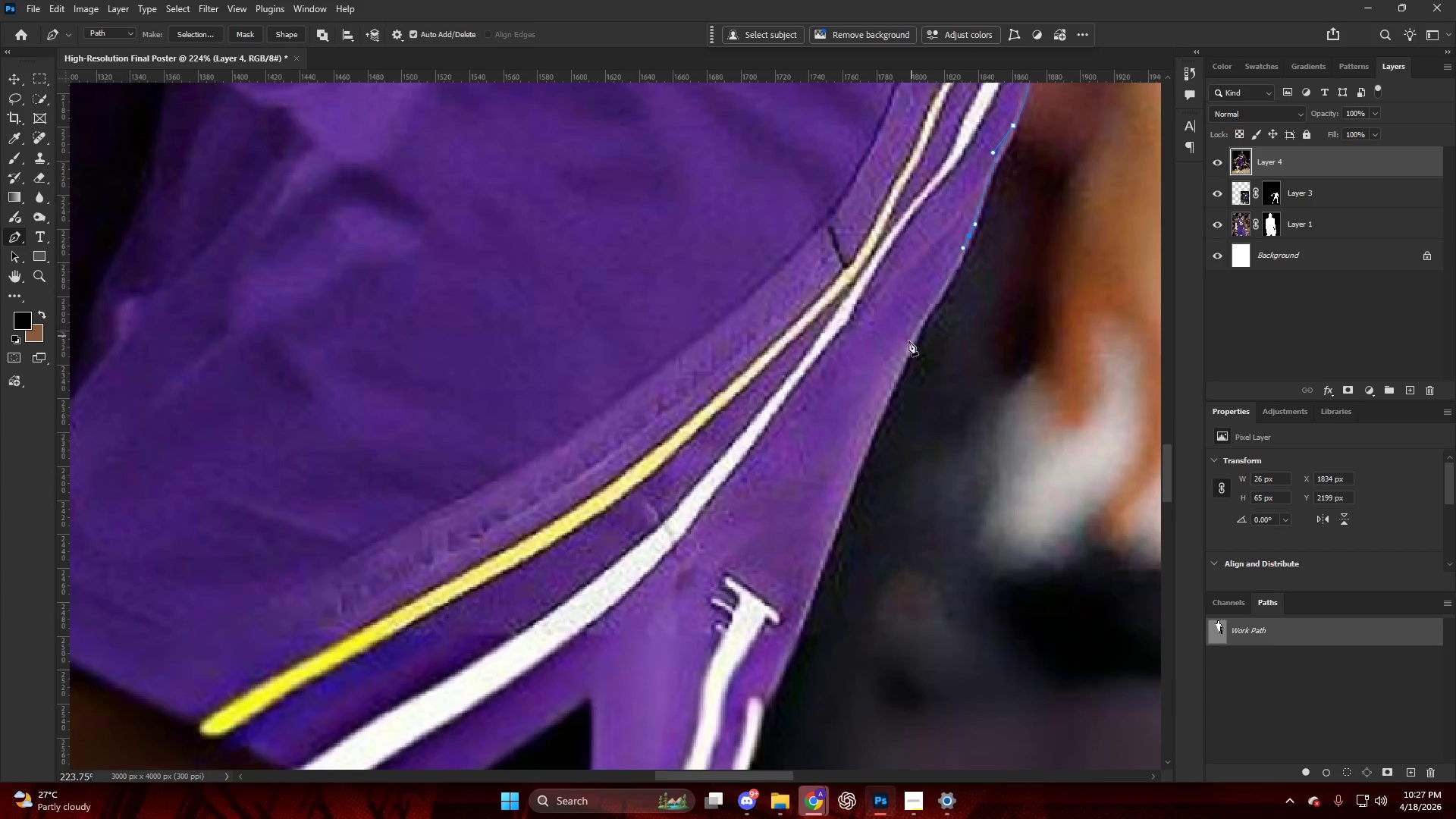 
left_click_drag(start_coordinate=[906, 344], to_coordinate=[886, 381])
 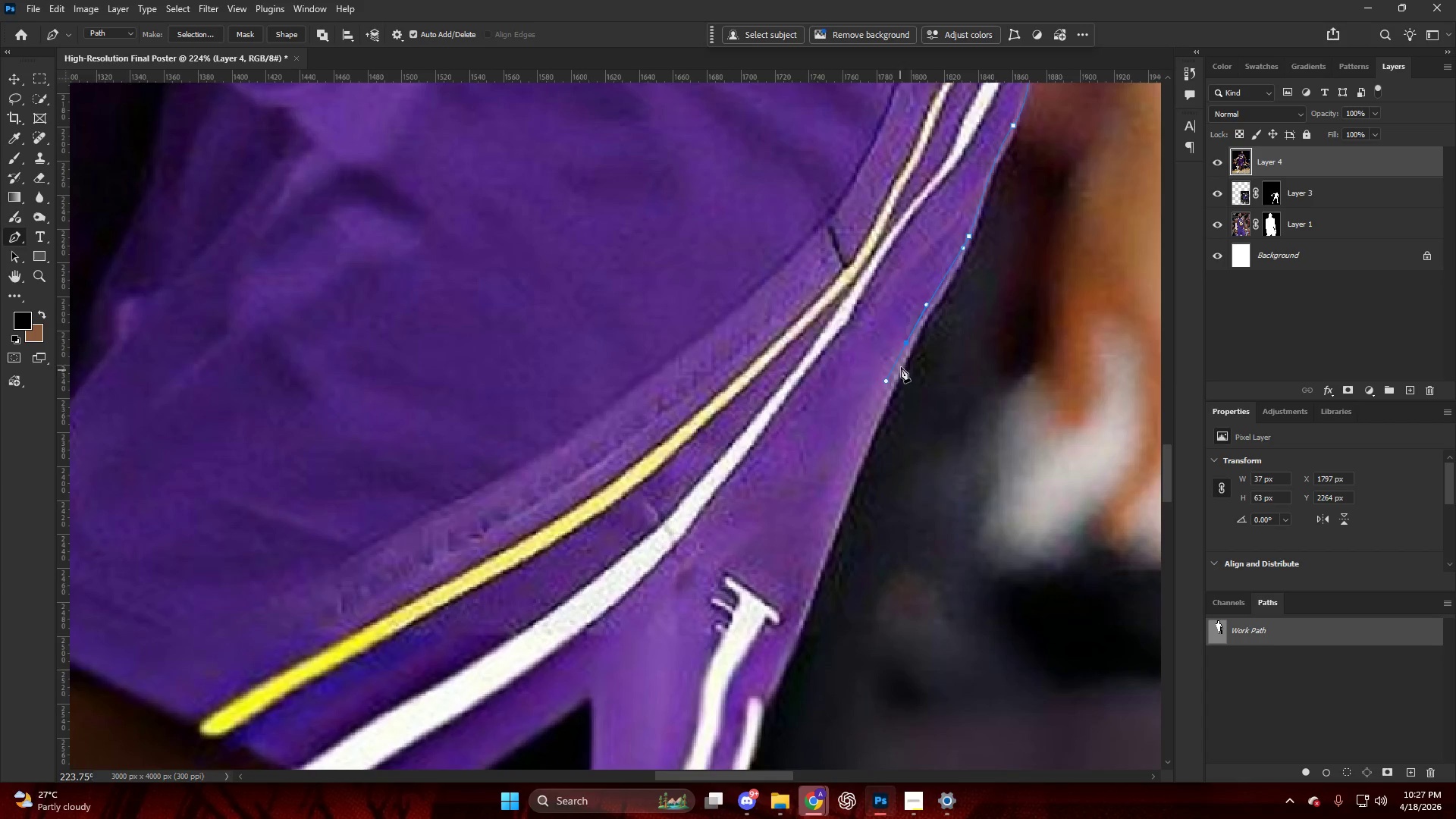 
scroll: coordinate [918, 334], scroll_direction: up, amount: 4.0
 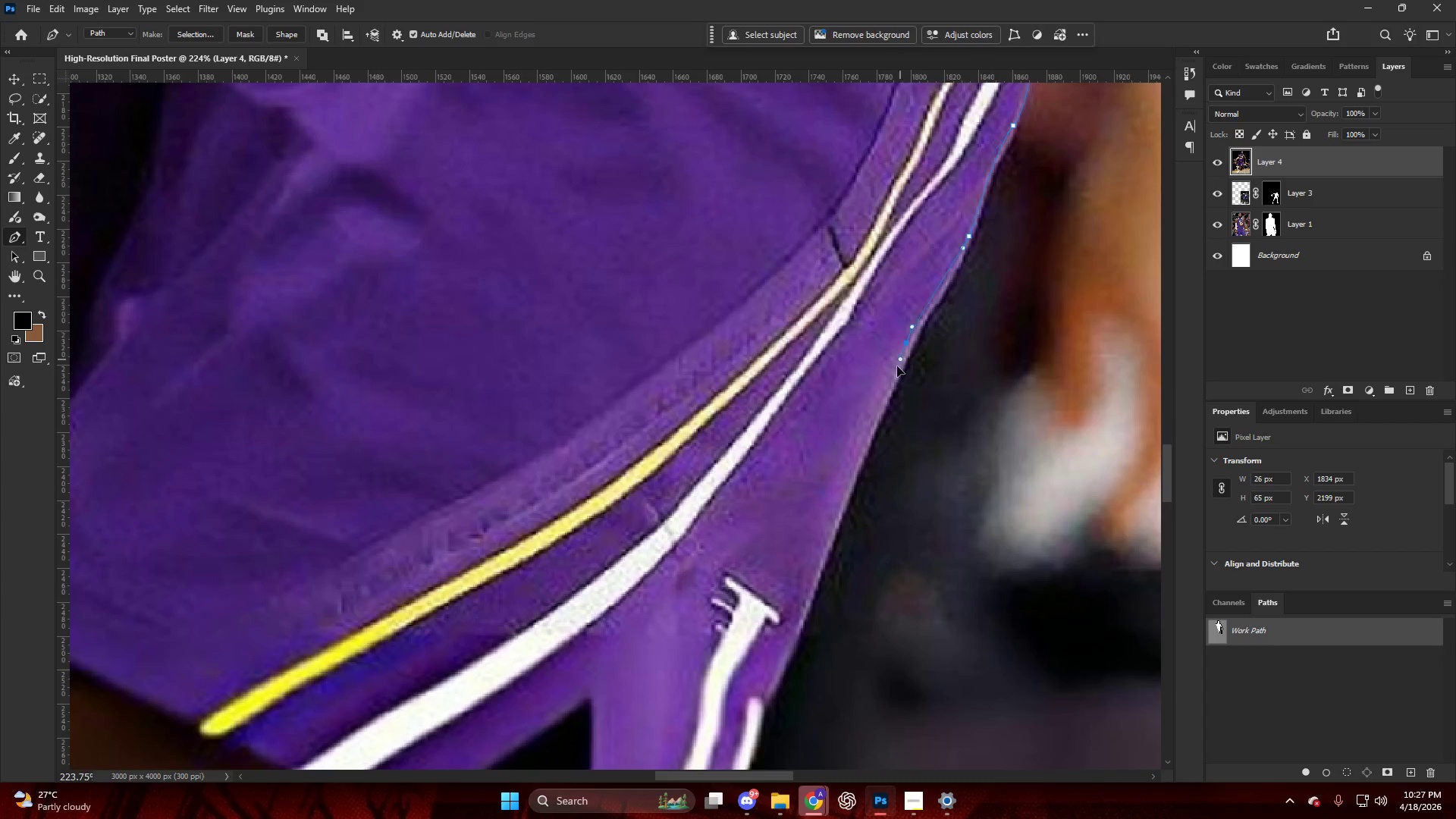 
key(Control+ControlLeft)
 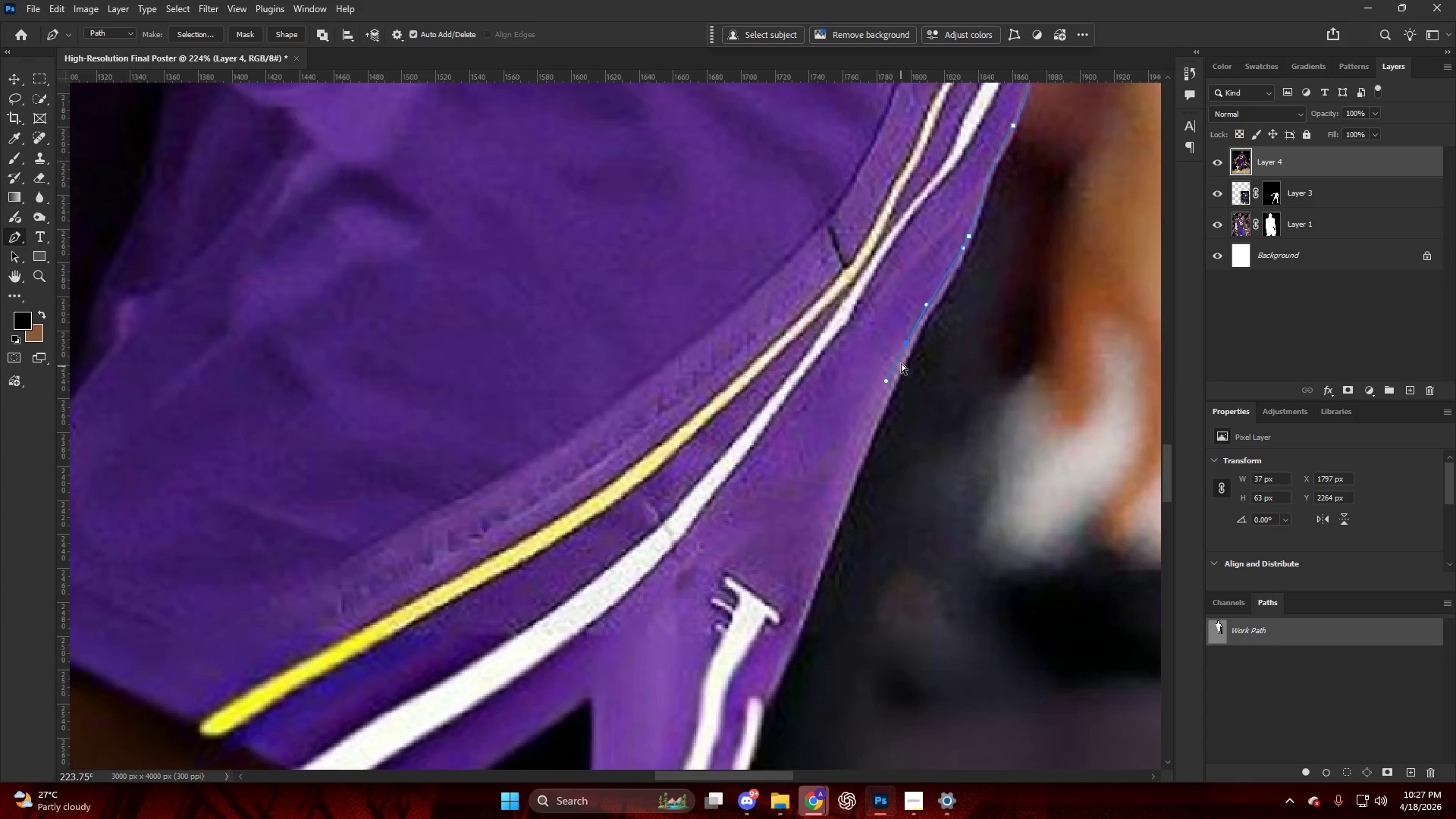 
key(Control+Z)
 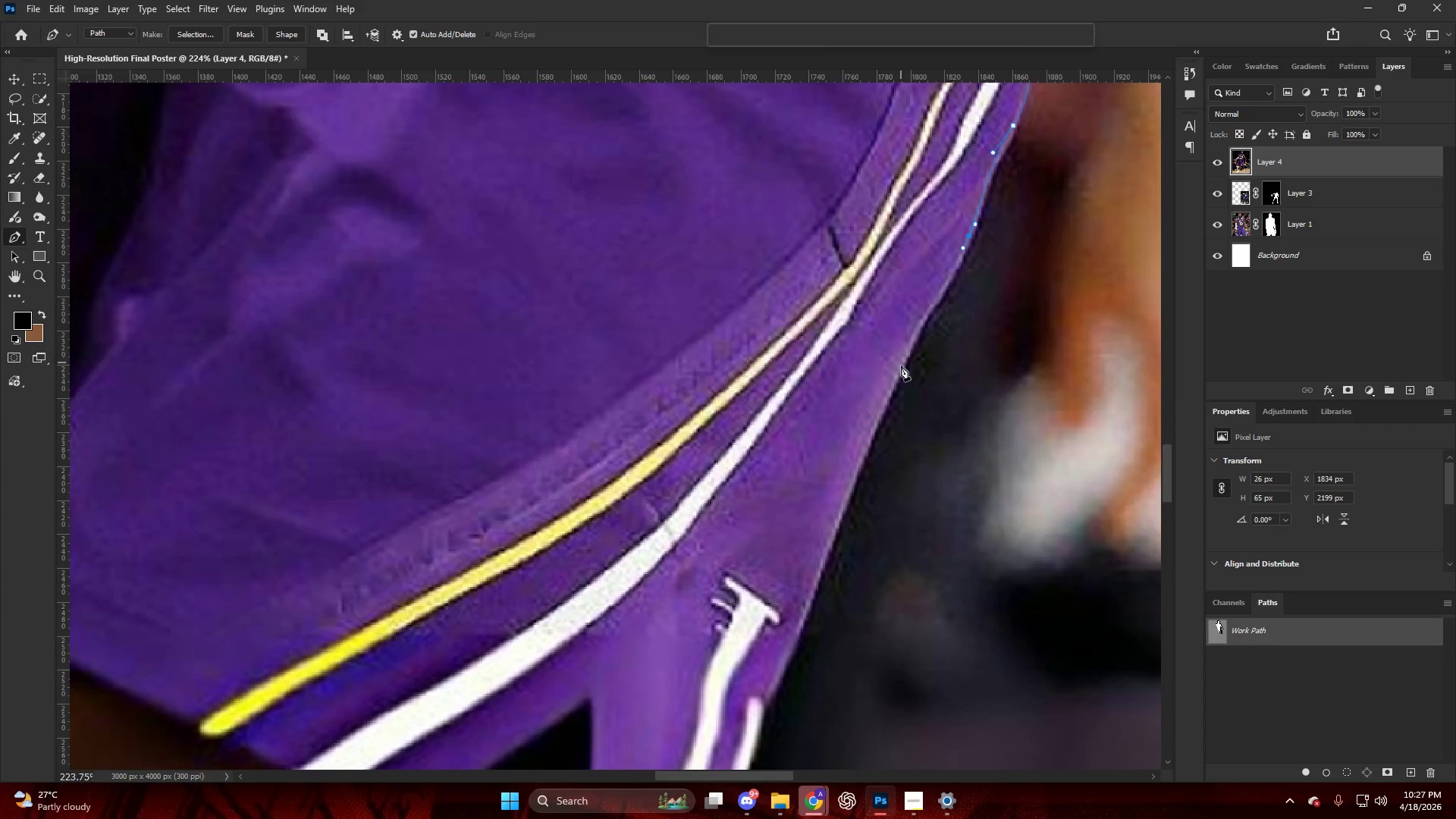 
left_click_drag(start_coordinate=[901, 363], to_coordinate=[871, 410])
 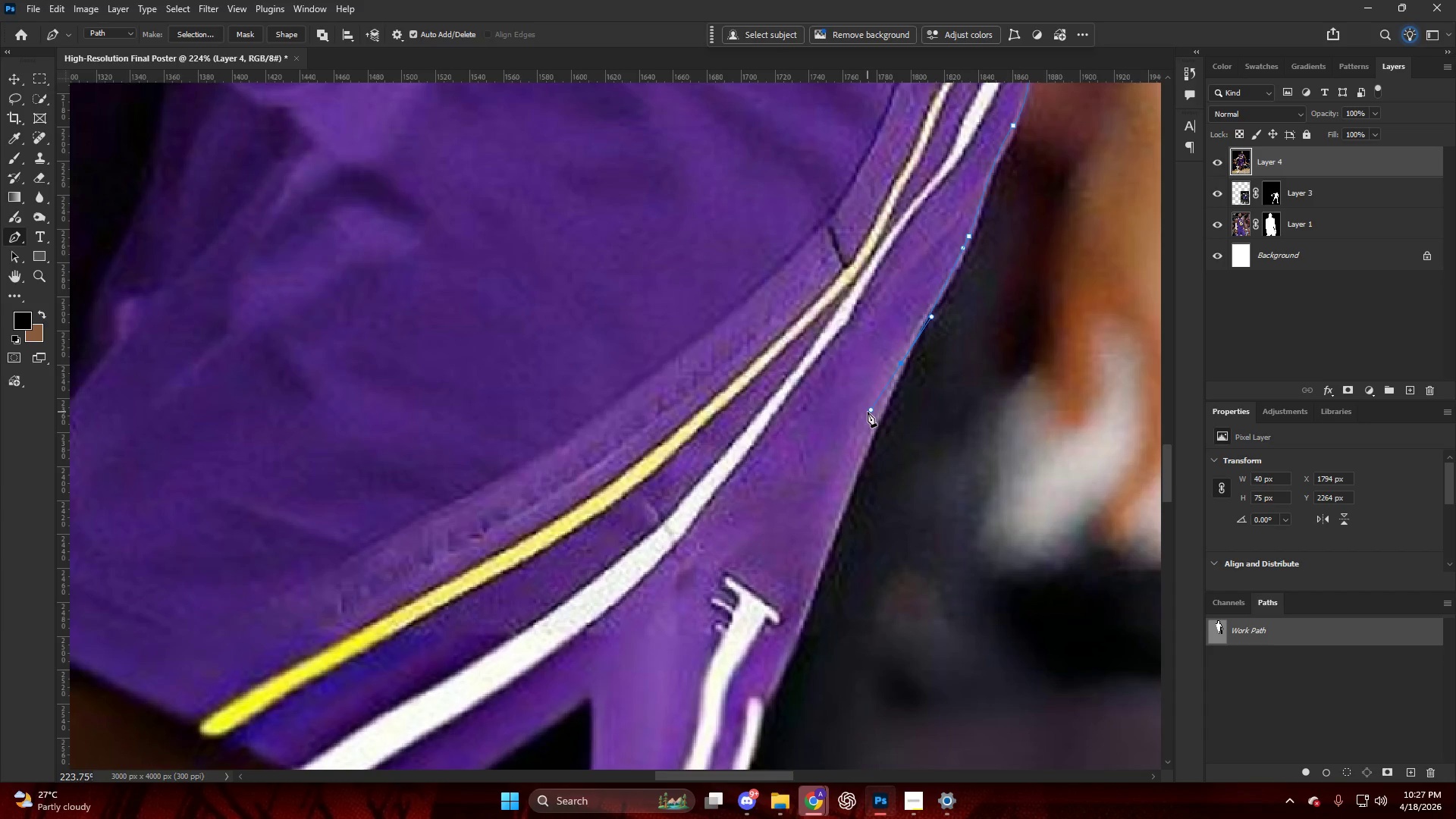 
key(Control+ControlLeft)
 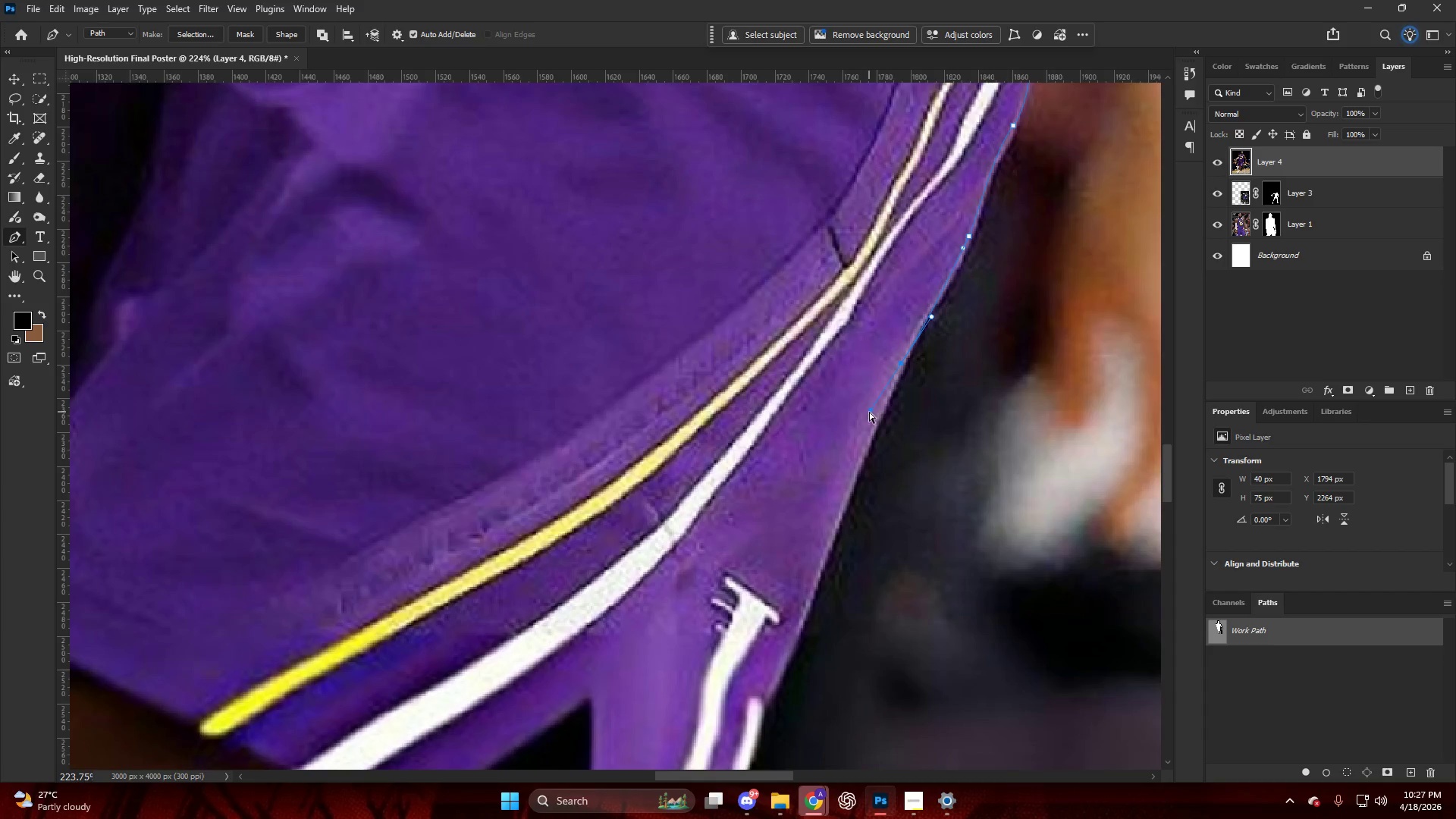 
key(Control+Z)
 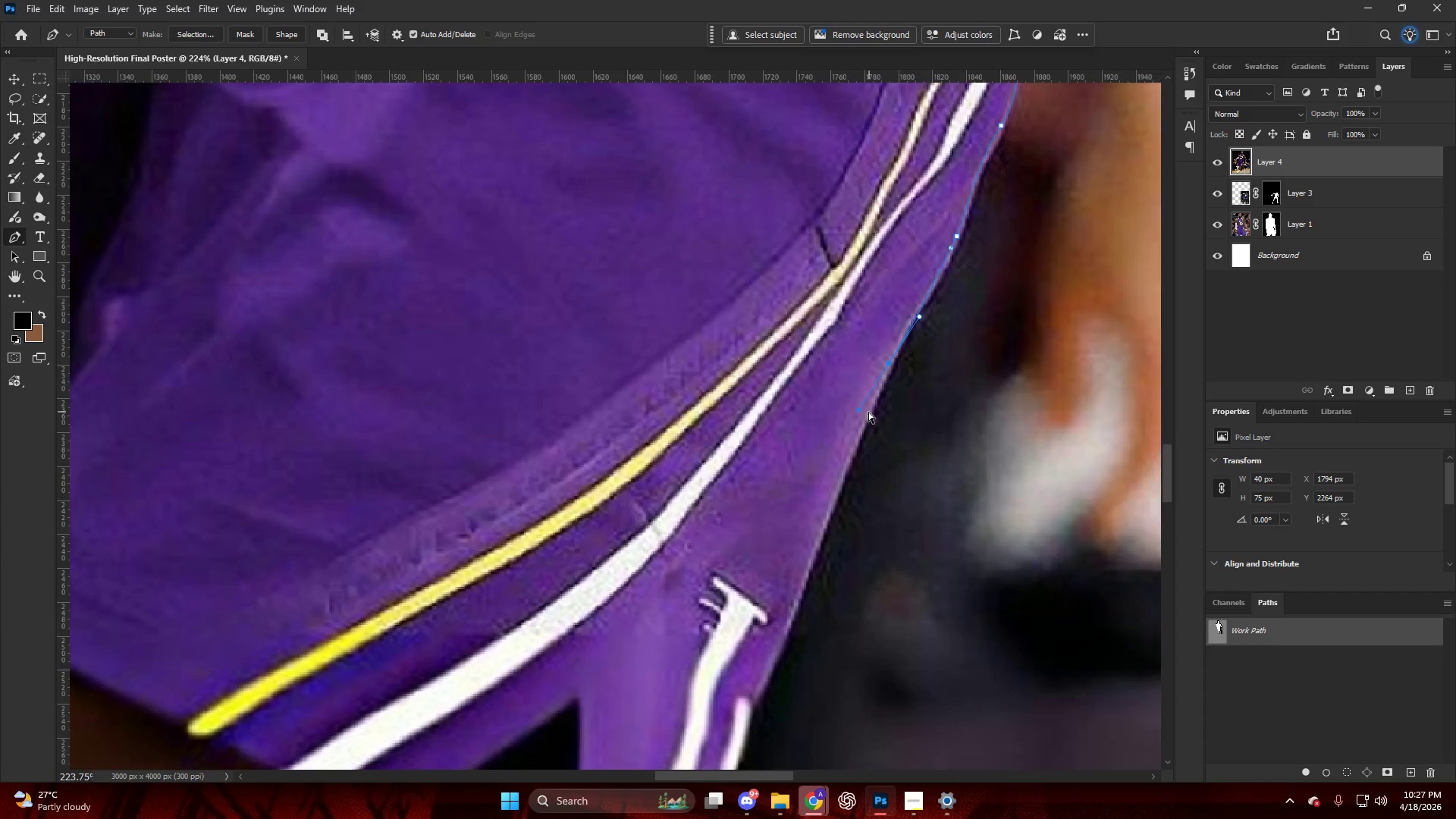 
scroll: coordinate [764, 488], scroll_direction: down, amount: 16.0
 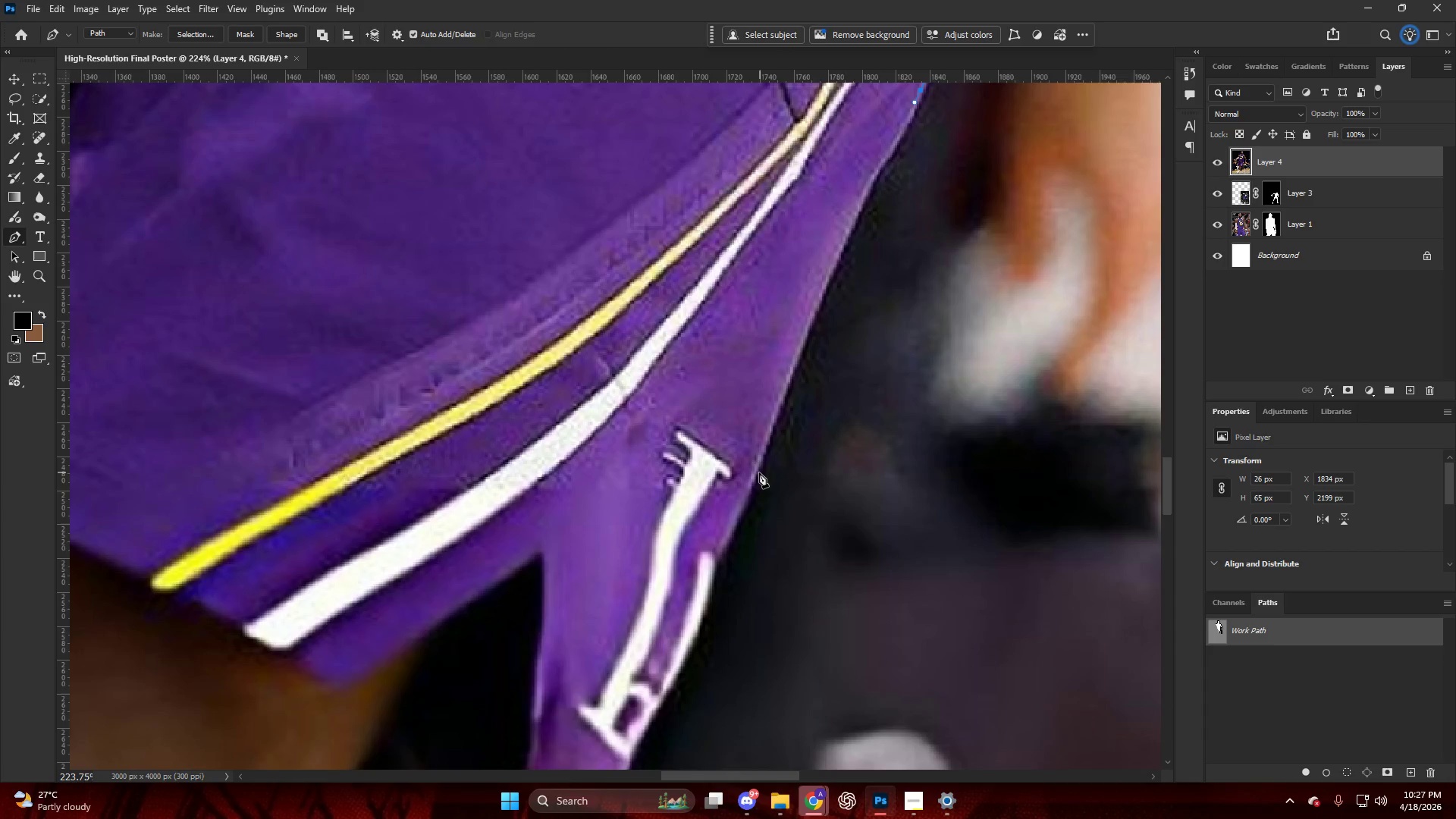 
left_click_drag(start_coordinate=[757, 472], to_coordinate=[746, 491])
 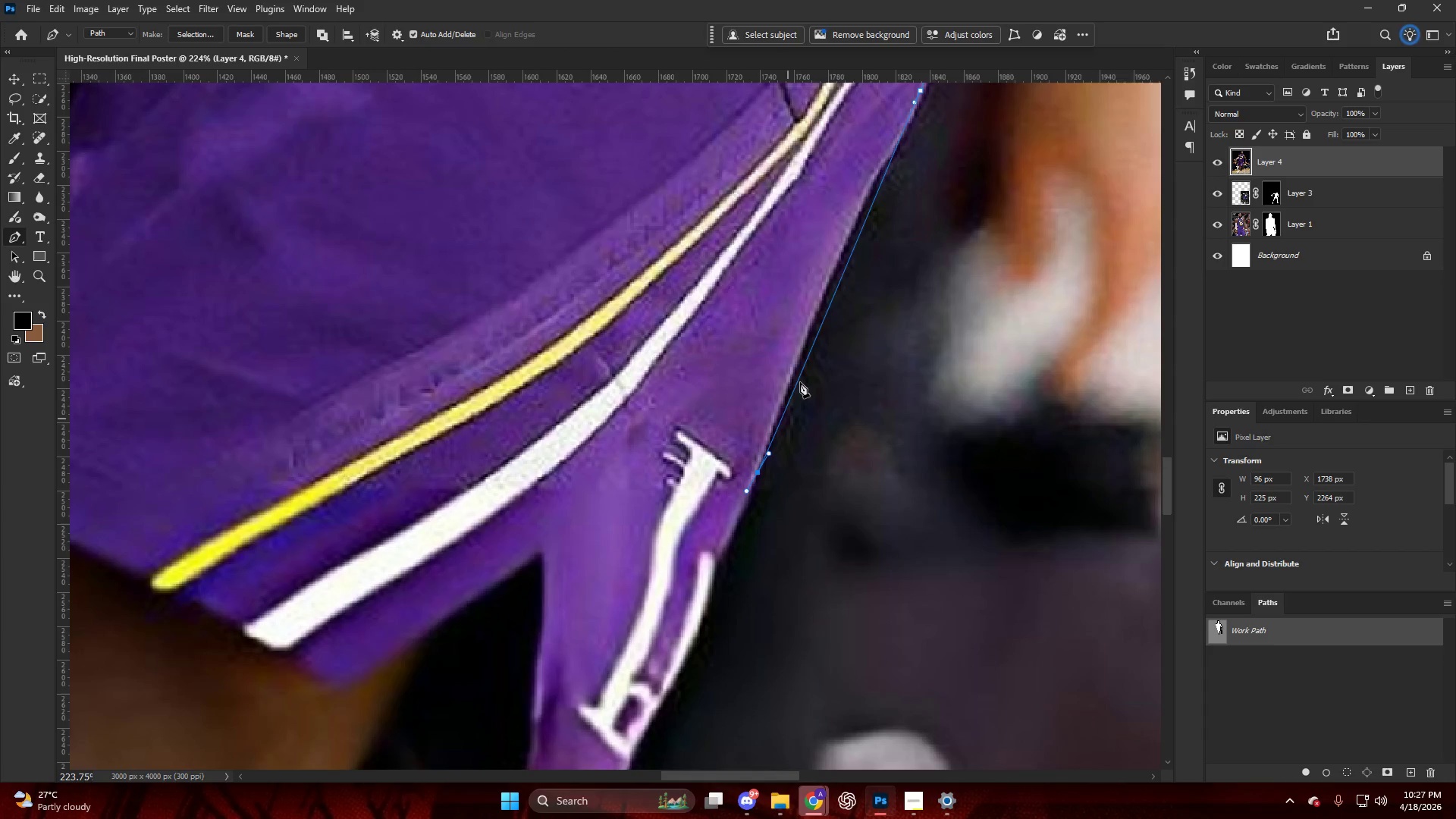 
key(Control+ControlLeft)
 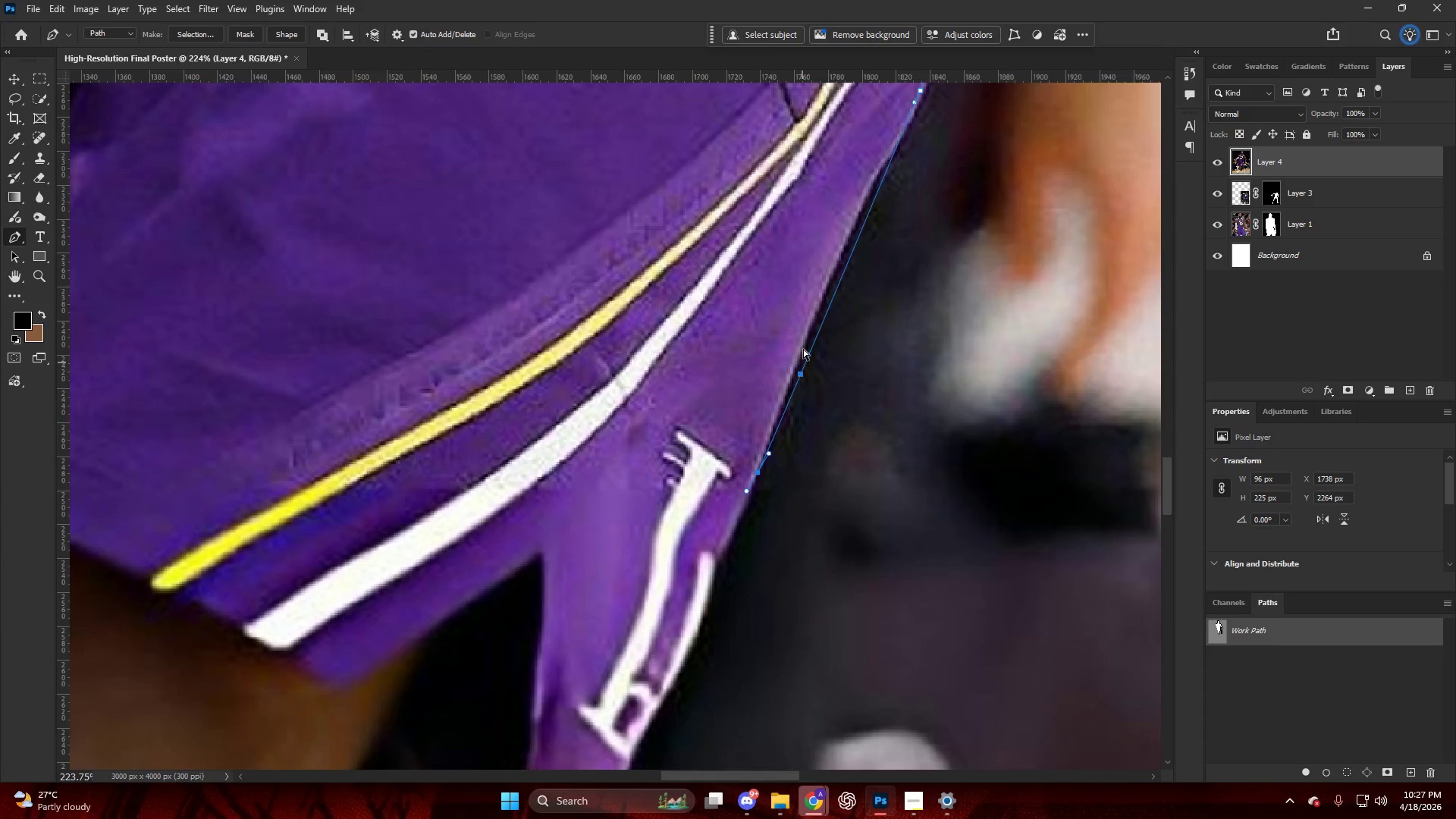 
key(Control+Z)
 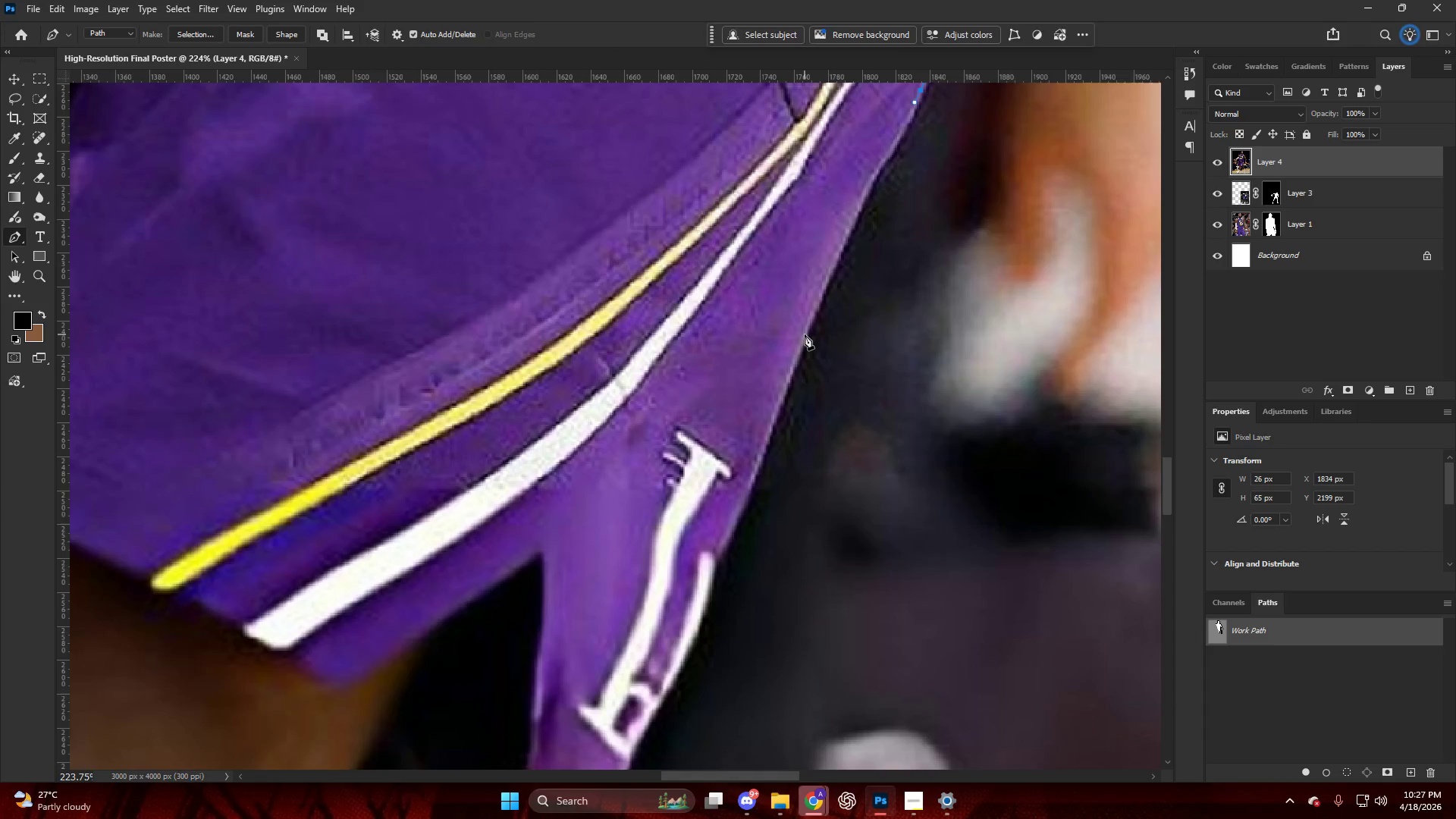 
left_click_drag(start_coordinate=[805, 334], to_coordinate=[762, 447])
 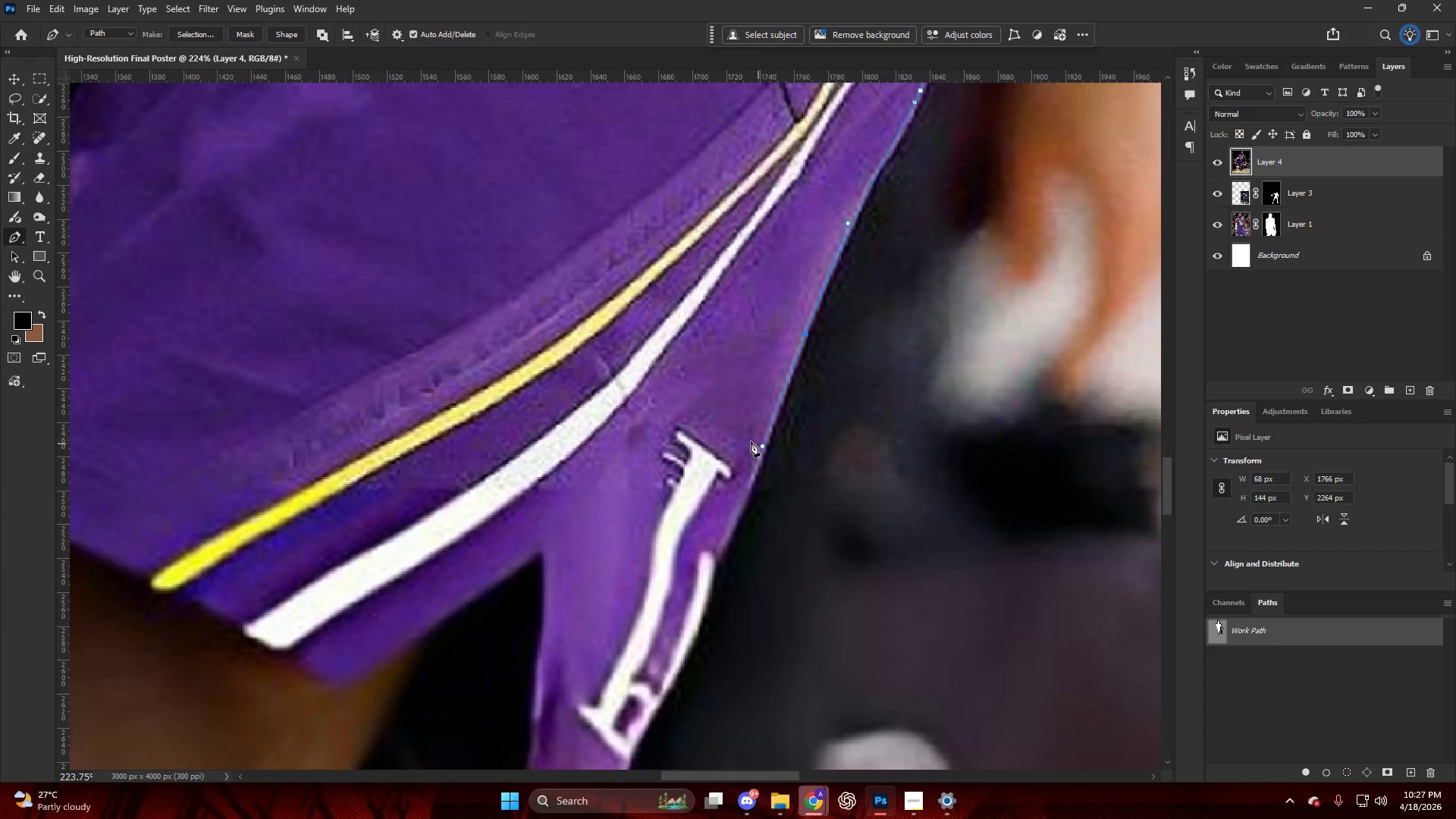 
scroll: coordinate [724, 447], scroll_direction: down, amount: 7.0
 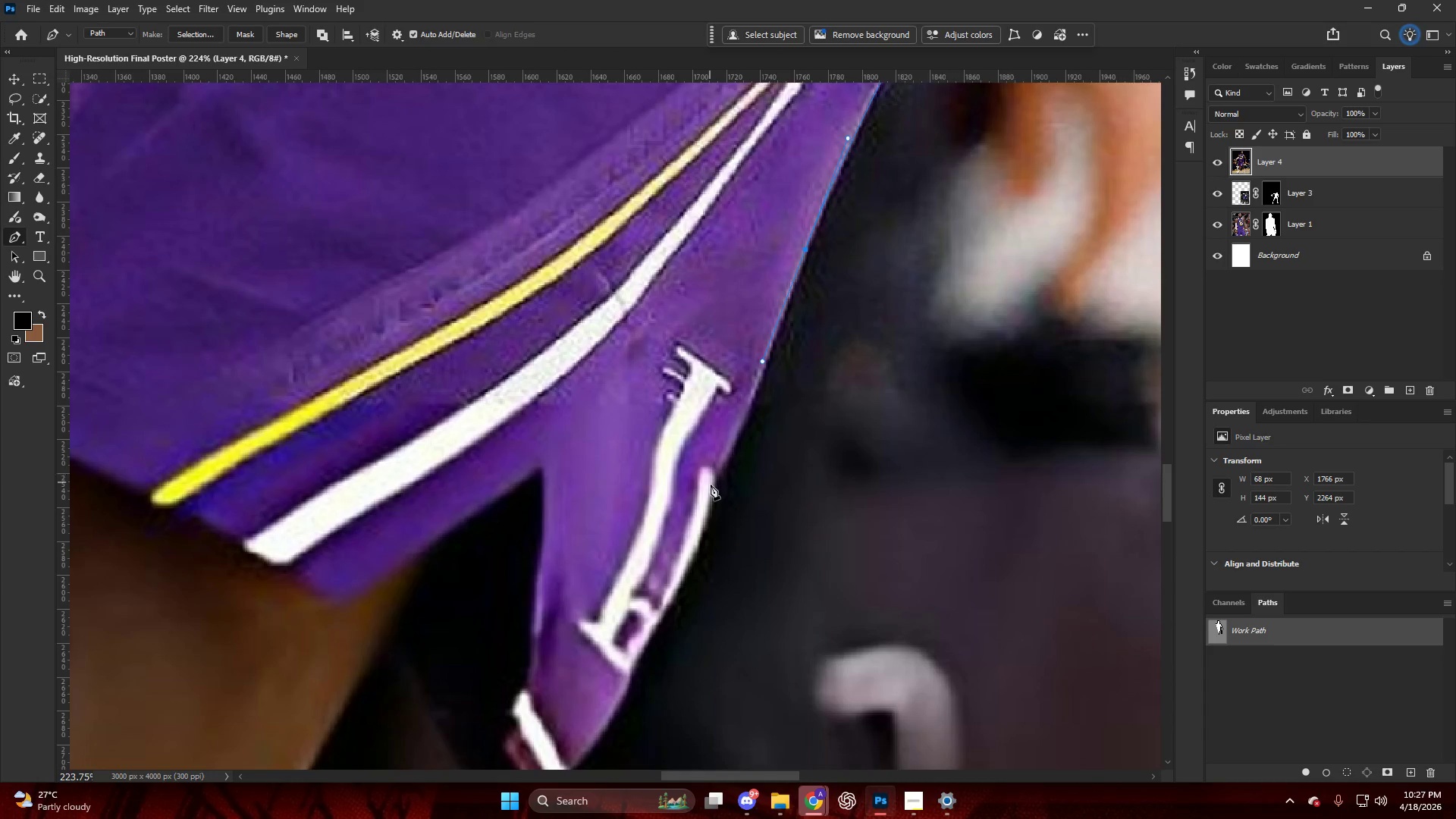 
left_click_drag(start_coordinate=[712, 486], to_coordinate=[712, 491])
 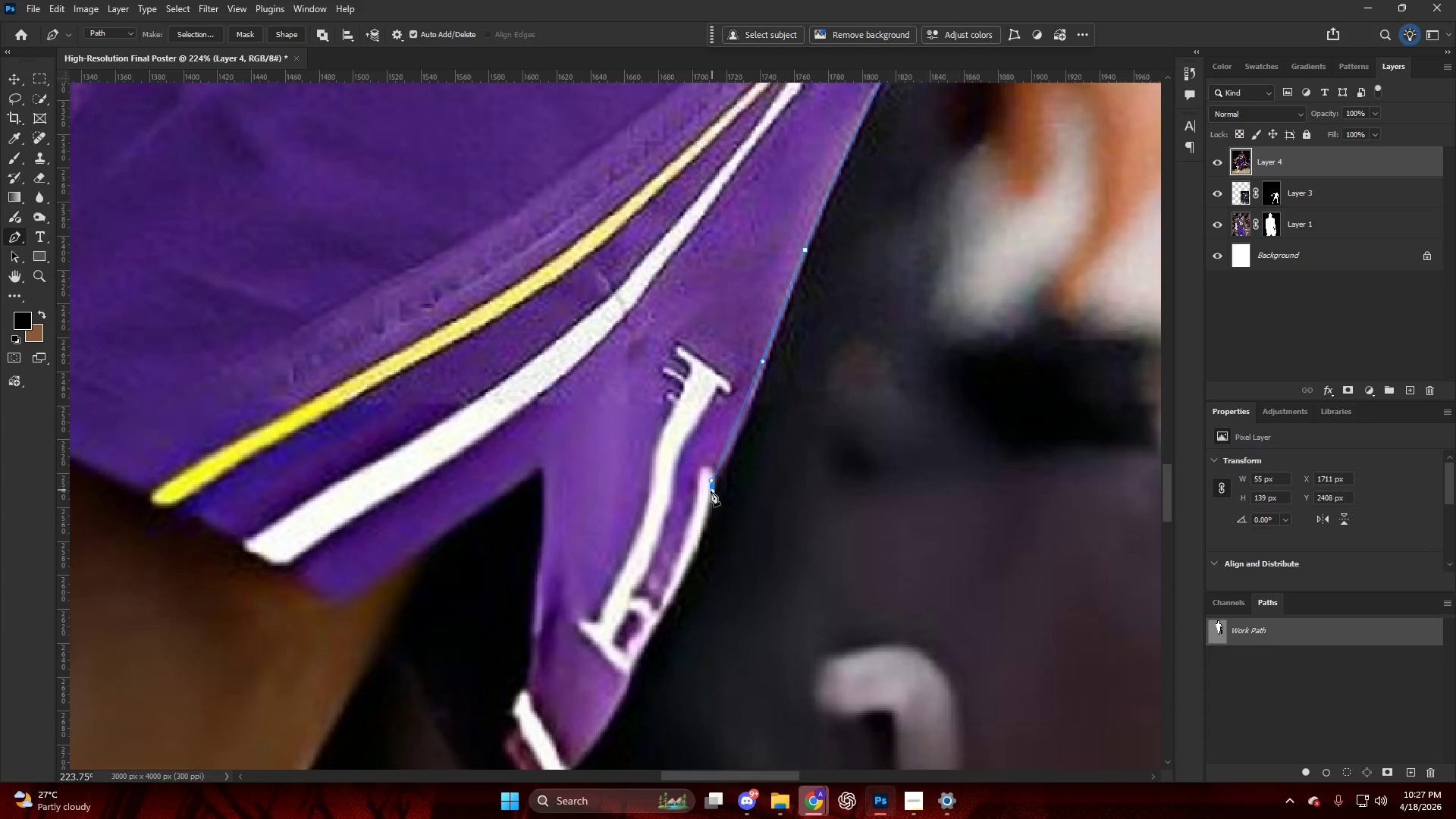 
scroll: coordinate [706, 496], scroll_direction: down, amount: 7.0
 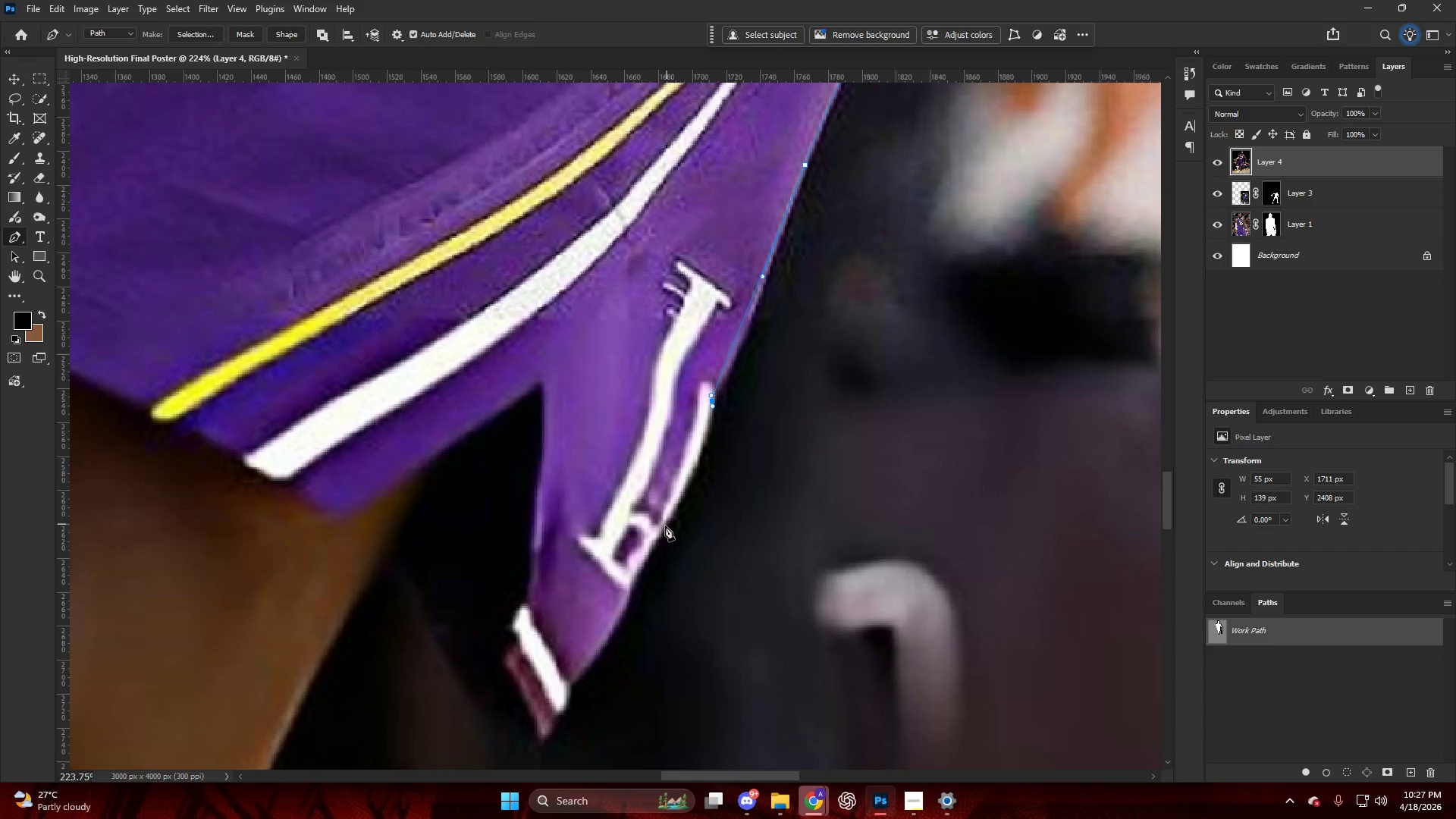 
left_click_drag(start_coordinate=[664, 526], to_coordinate=[638, 558])
 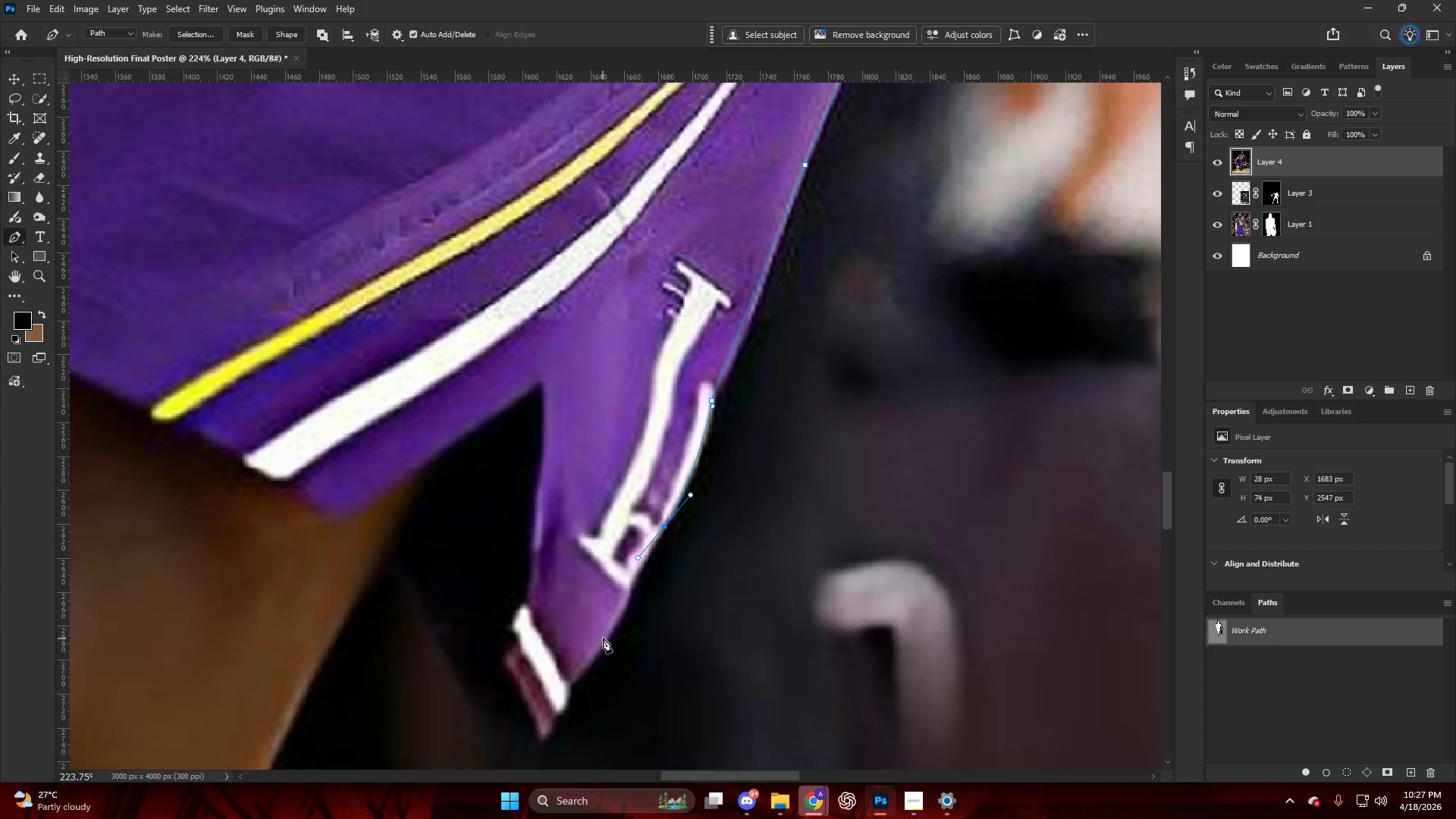 
left_click_drag(start_coordinate=[602, 646], to_coordinate=[585, 668])
 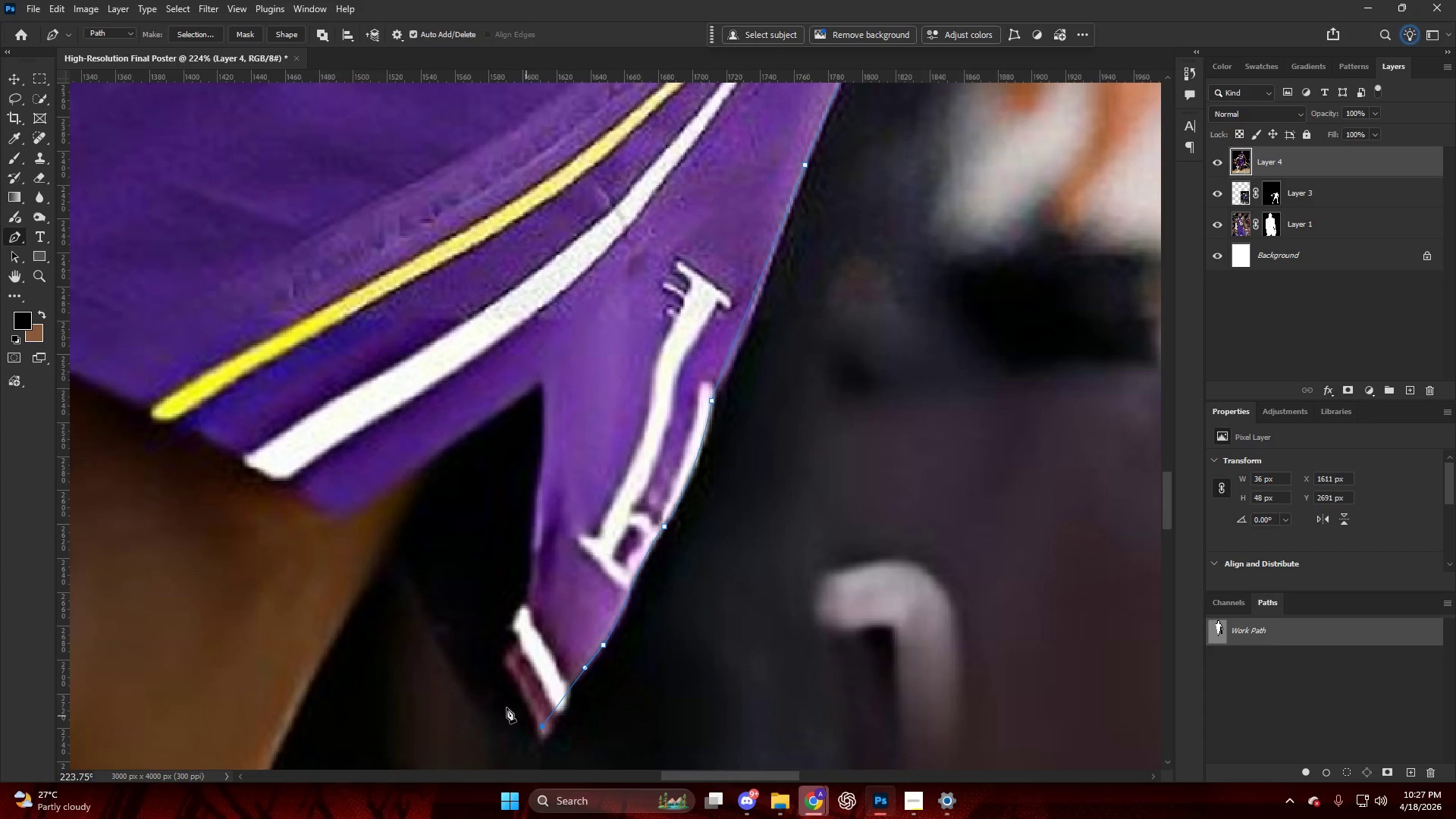 
key(Alt+AltLeft)
 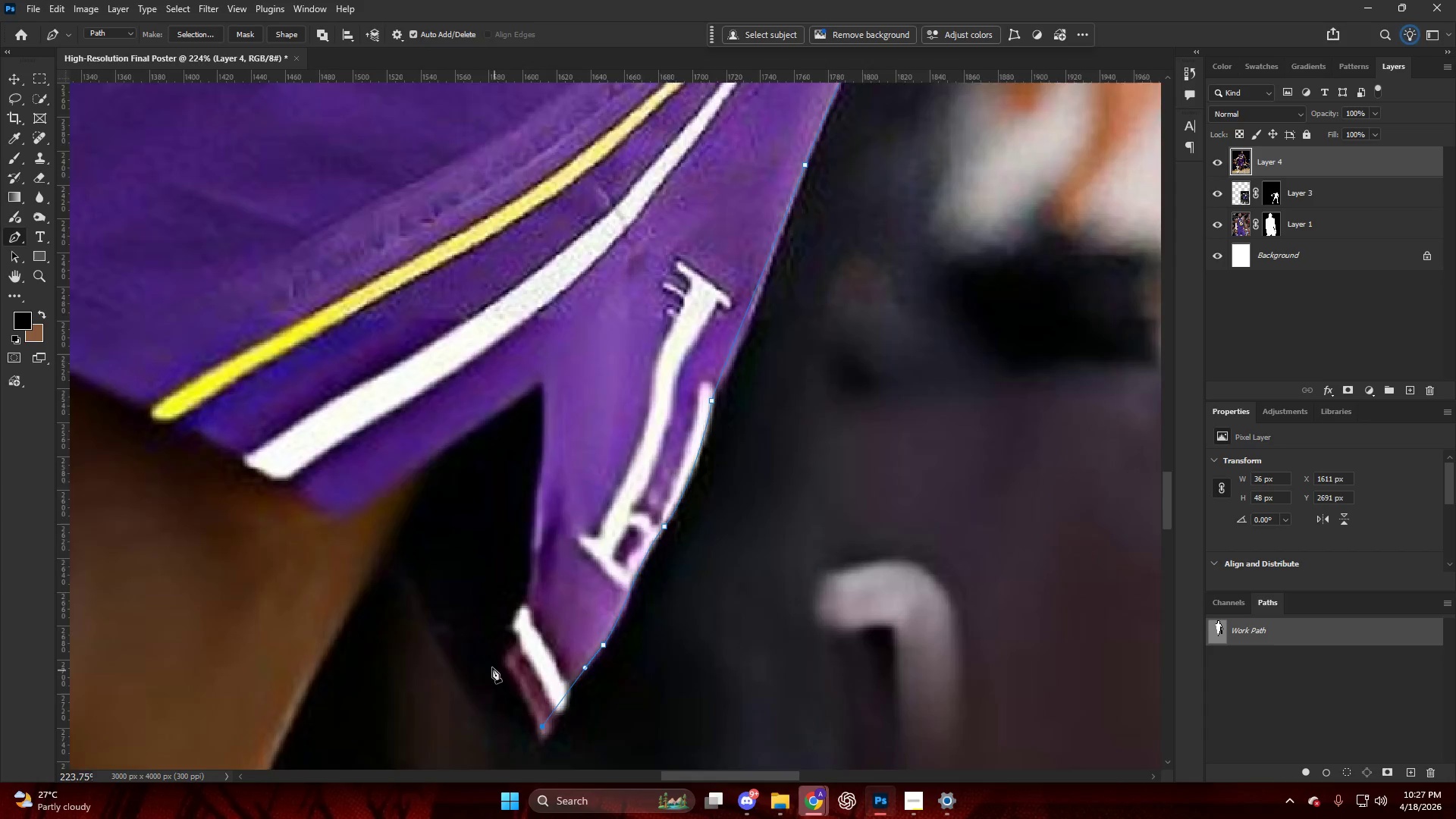 
key(Control+ControlLeft)
 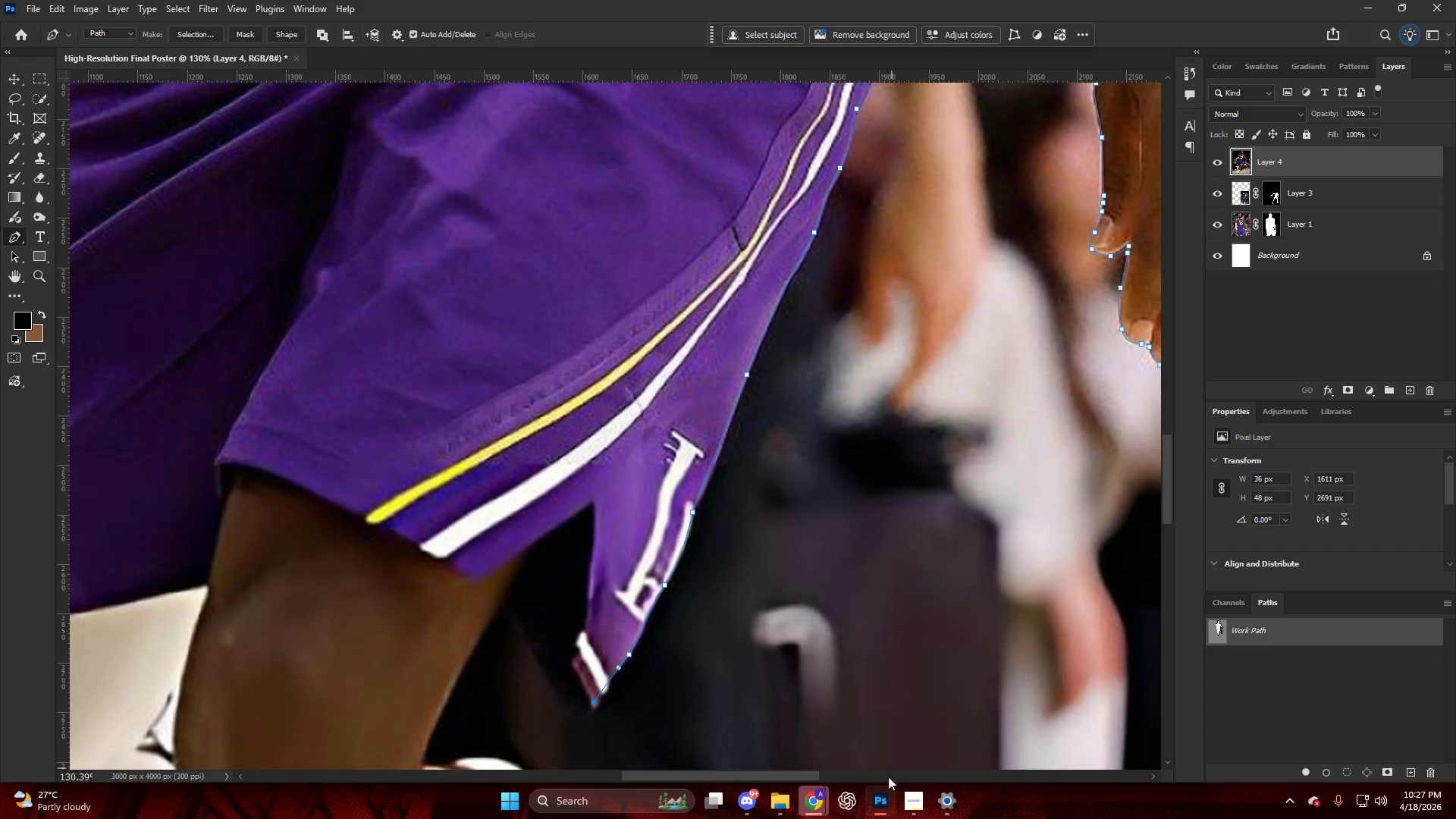 
scroll: coordinate [488, 672], scroll_direction: none, amount: 0.0
 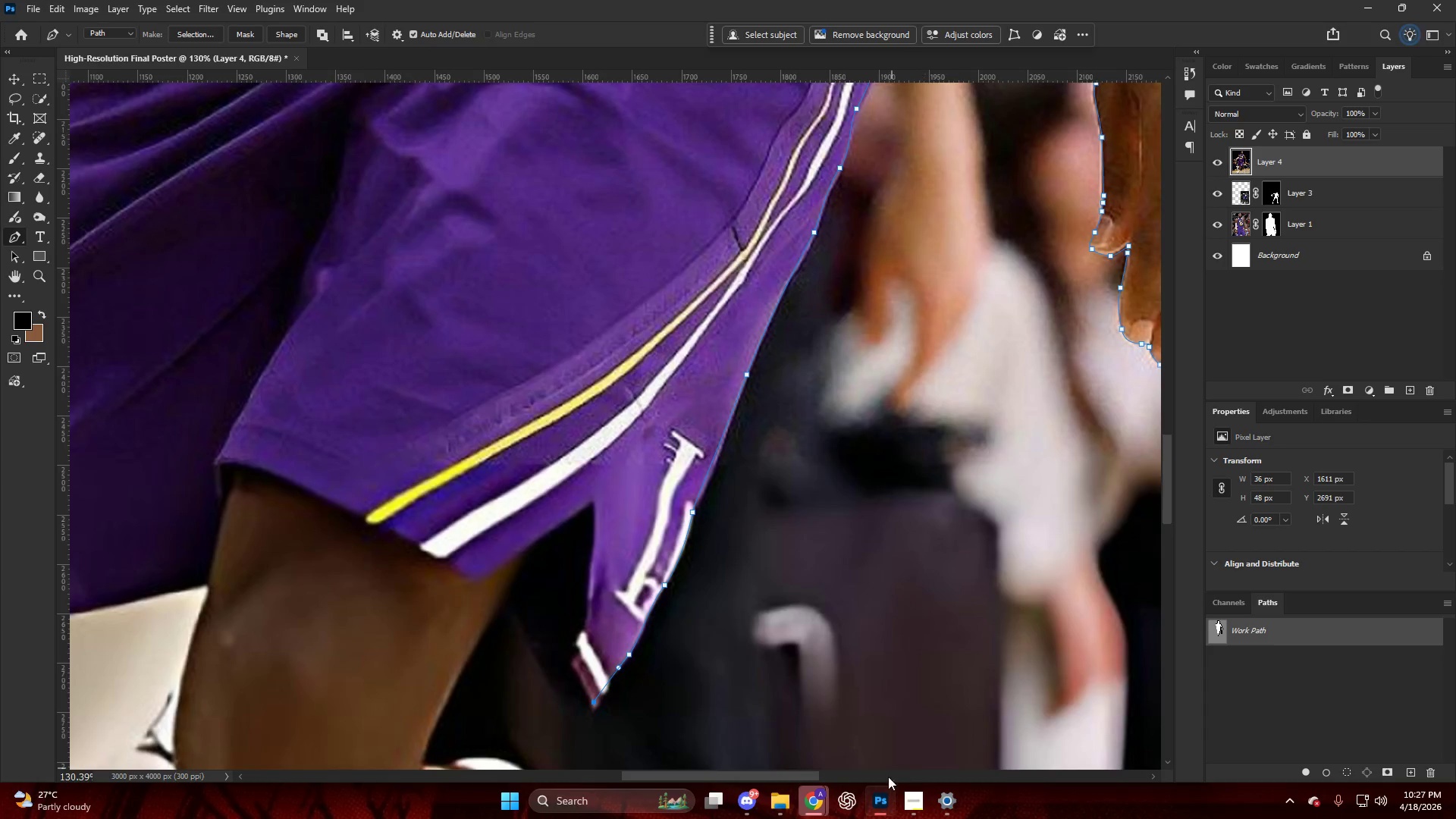 
left_click([910, 802])